 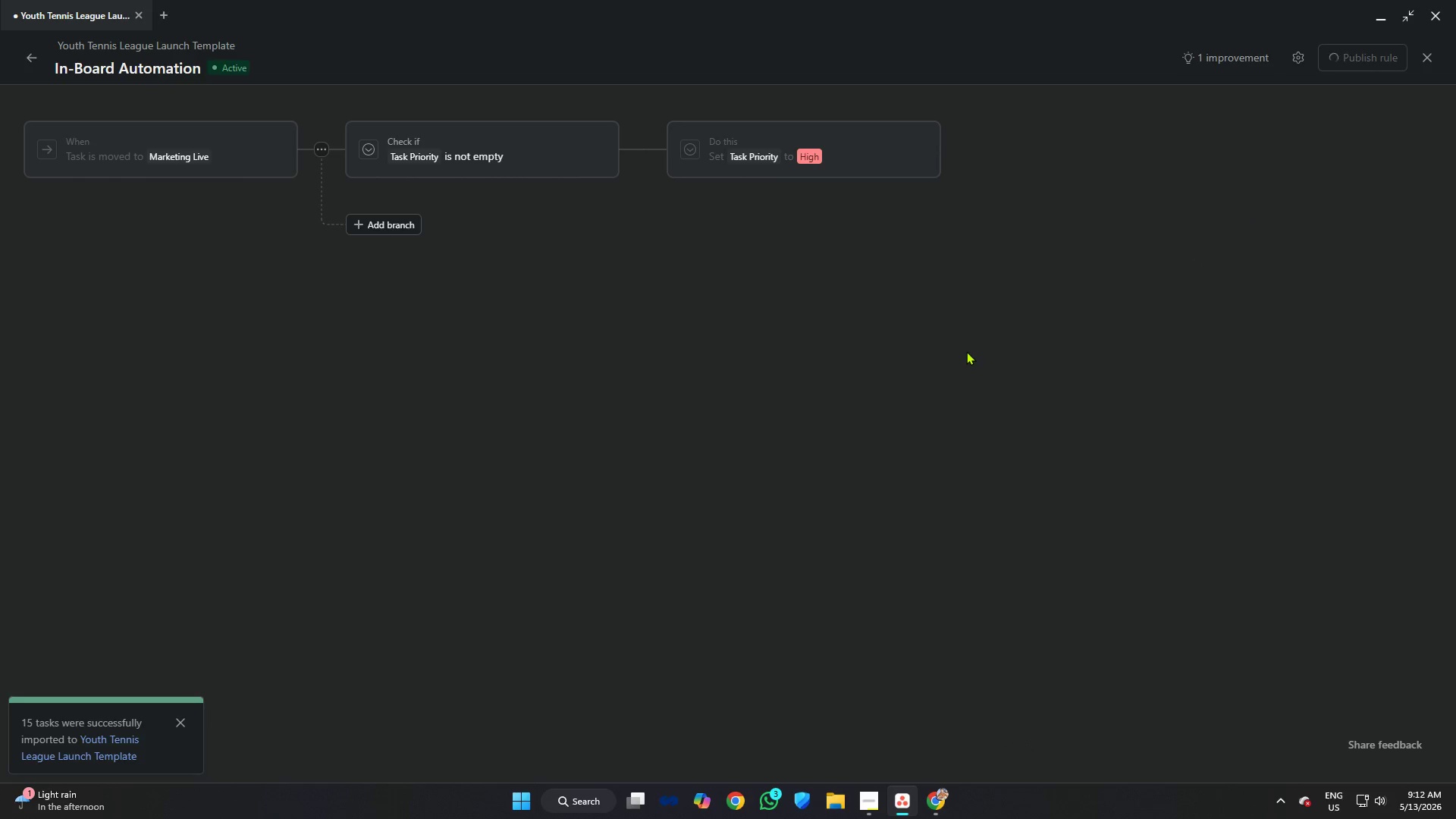 
left_click_drag(start_coordinate=[799, 778], to_coordinate=[590, 751])
 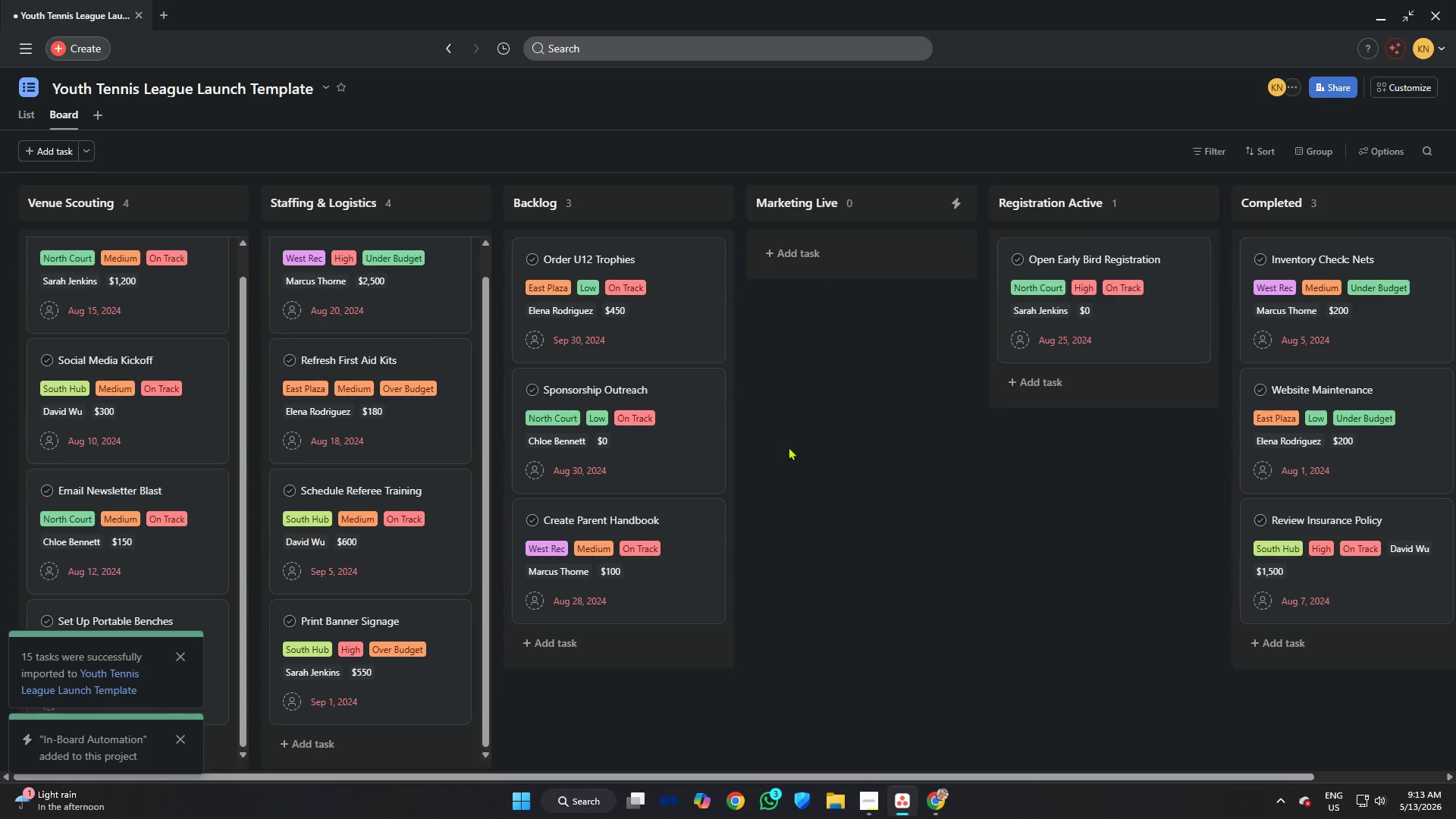 
left_click([807, 414])
 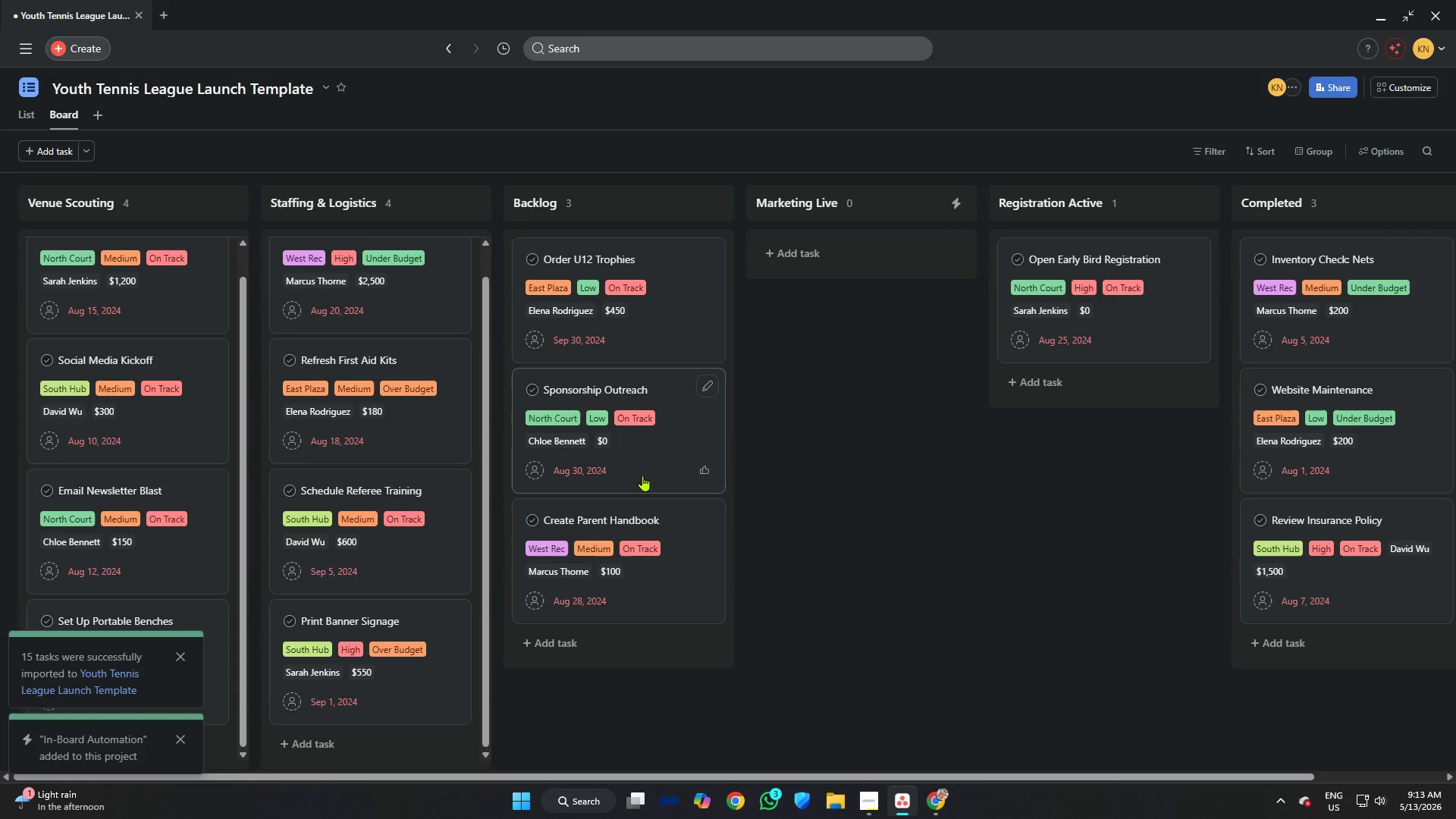 
left_click_drag(start_coordinate=[645, 460], to_coordinate=[902, 257])
 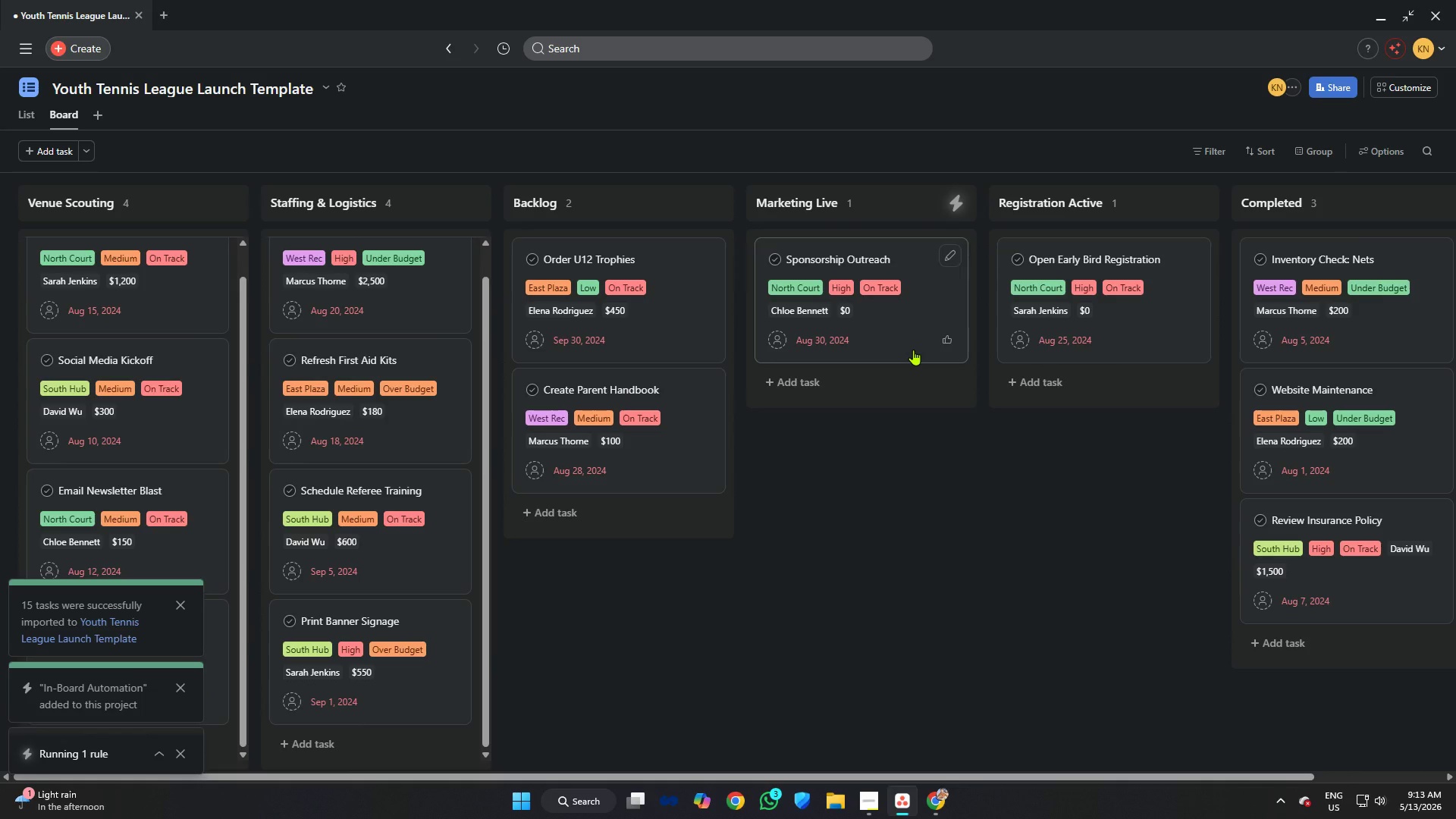 
left_click([890, 331])
 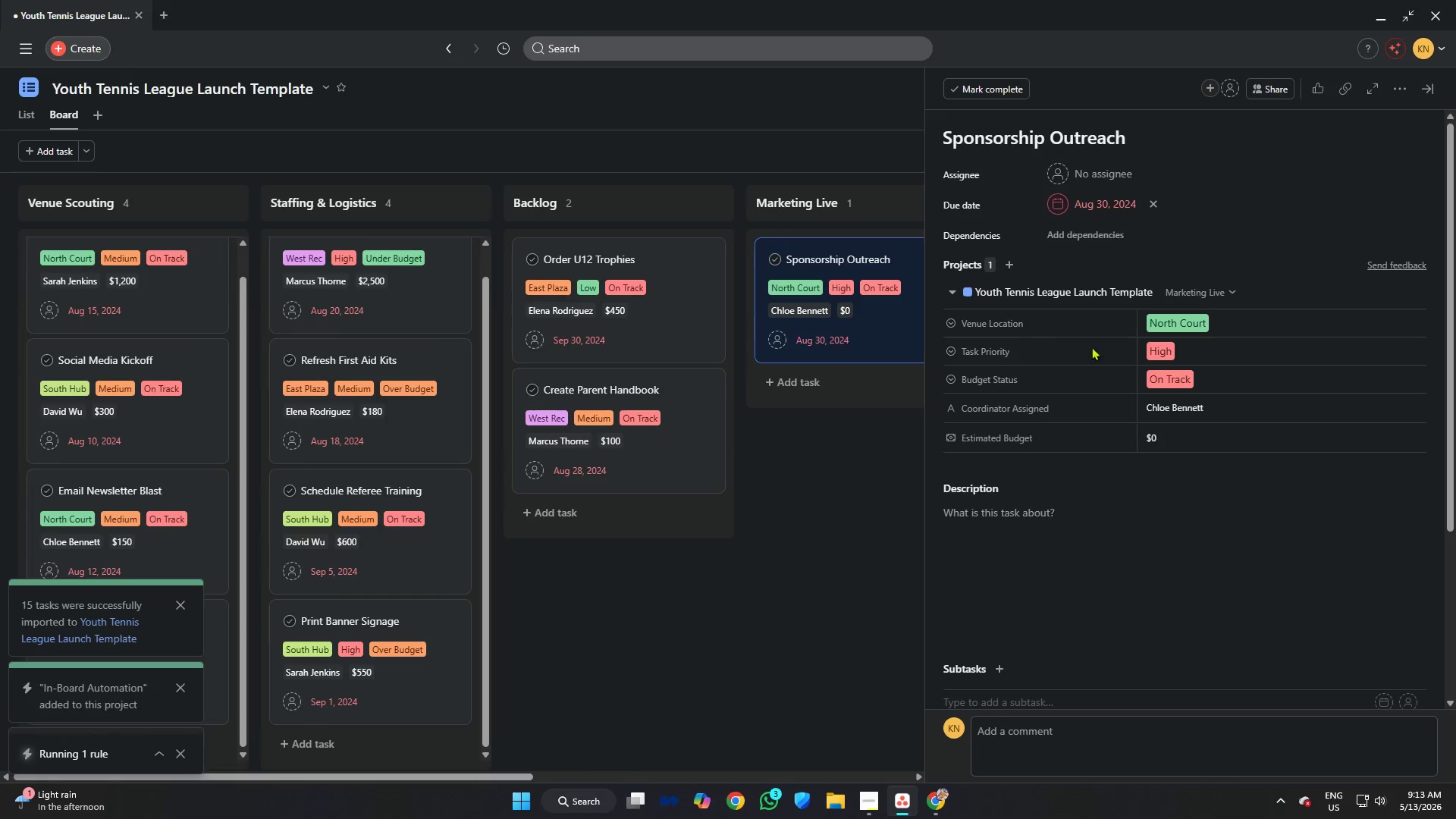 
left_click([1159, 351])
 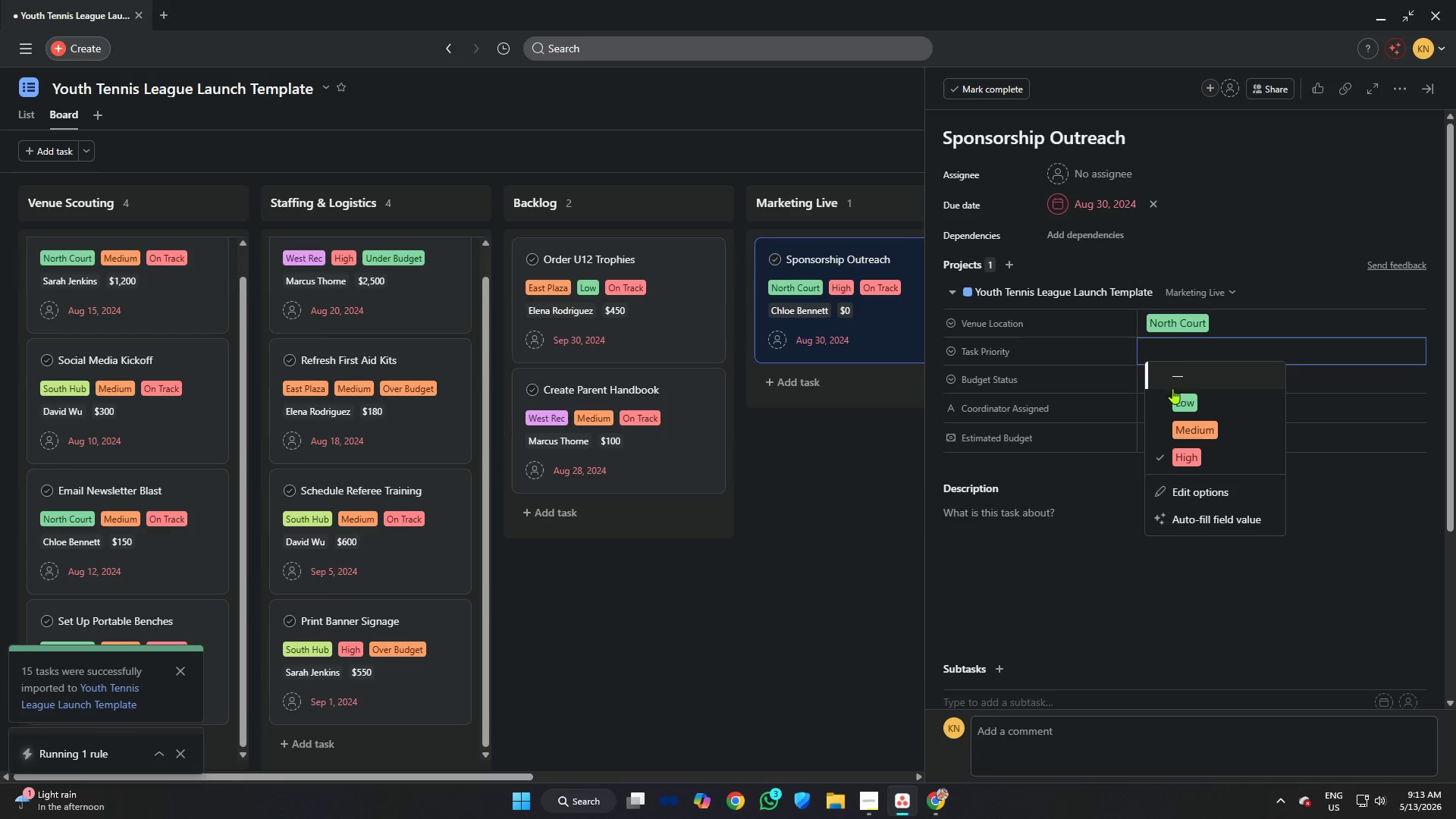 
left_click([1172, 388])
 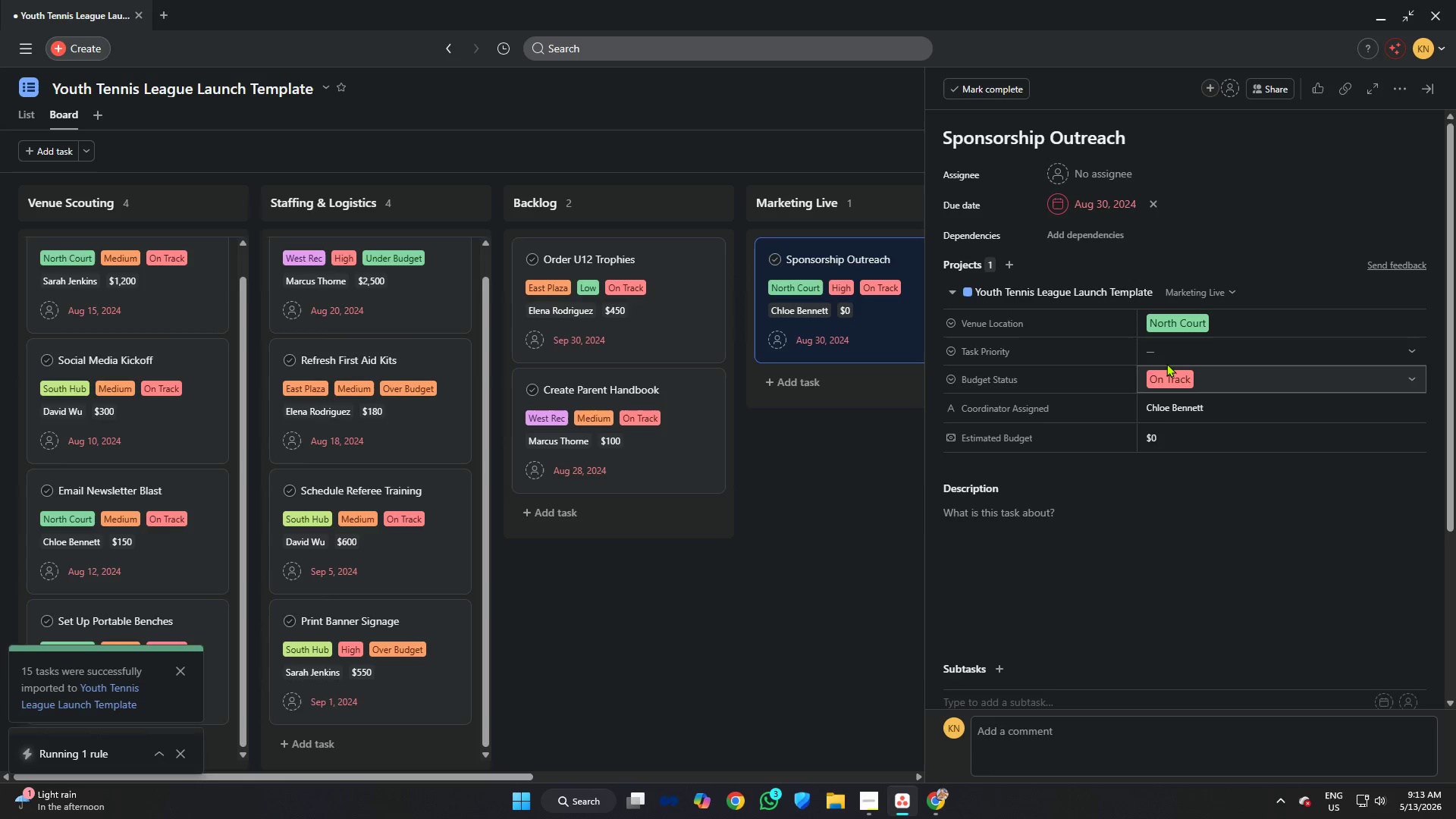 
left_click([1166, 350])
 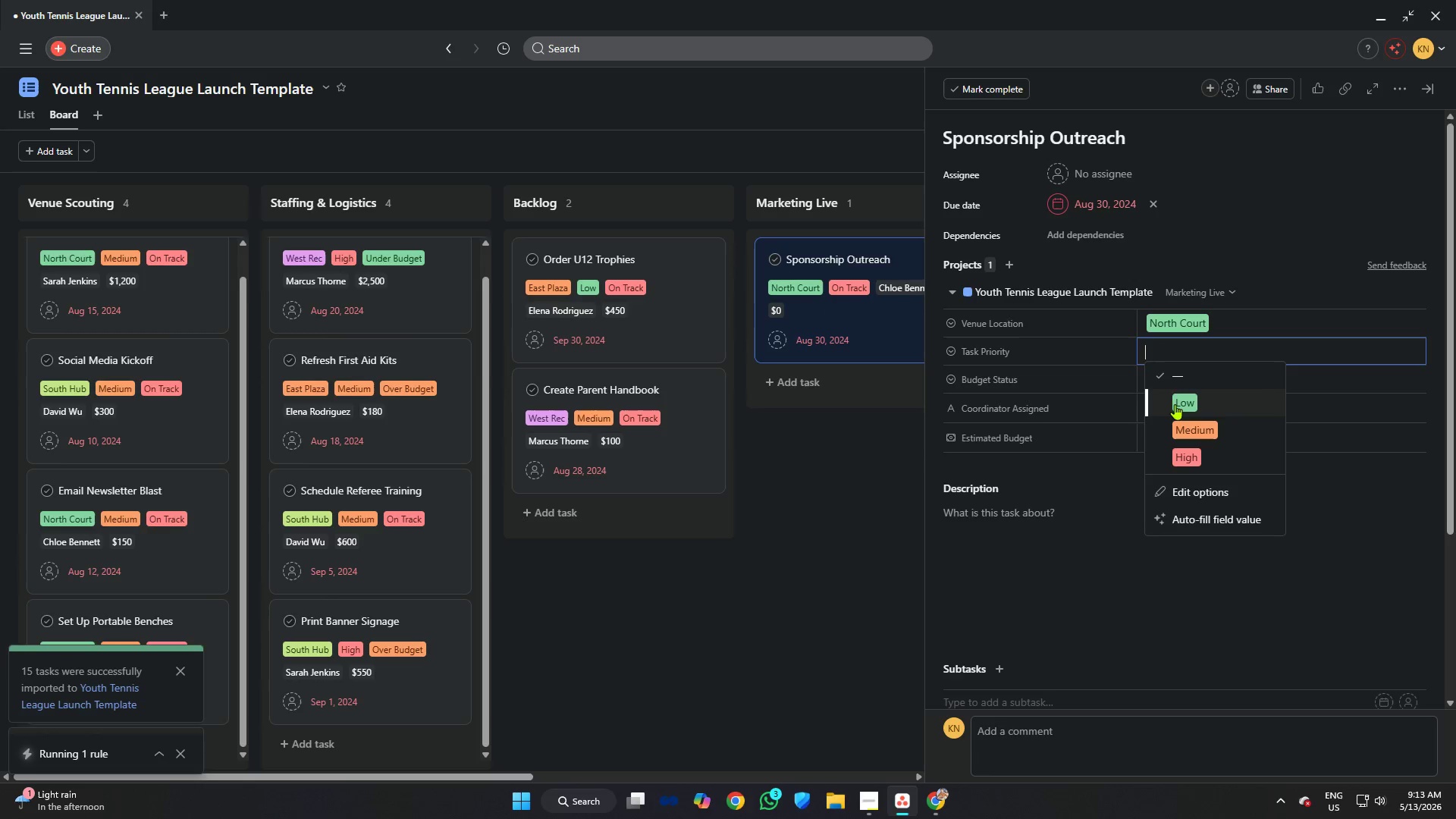 
left_click([1176, 404])
 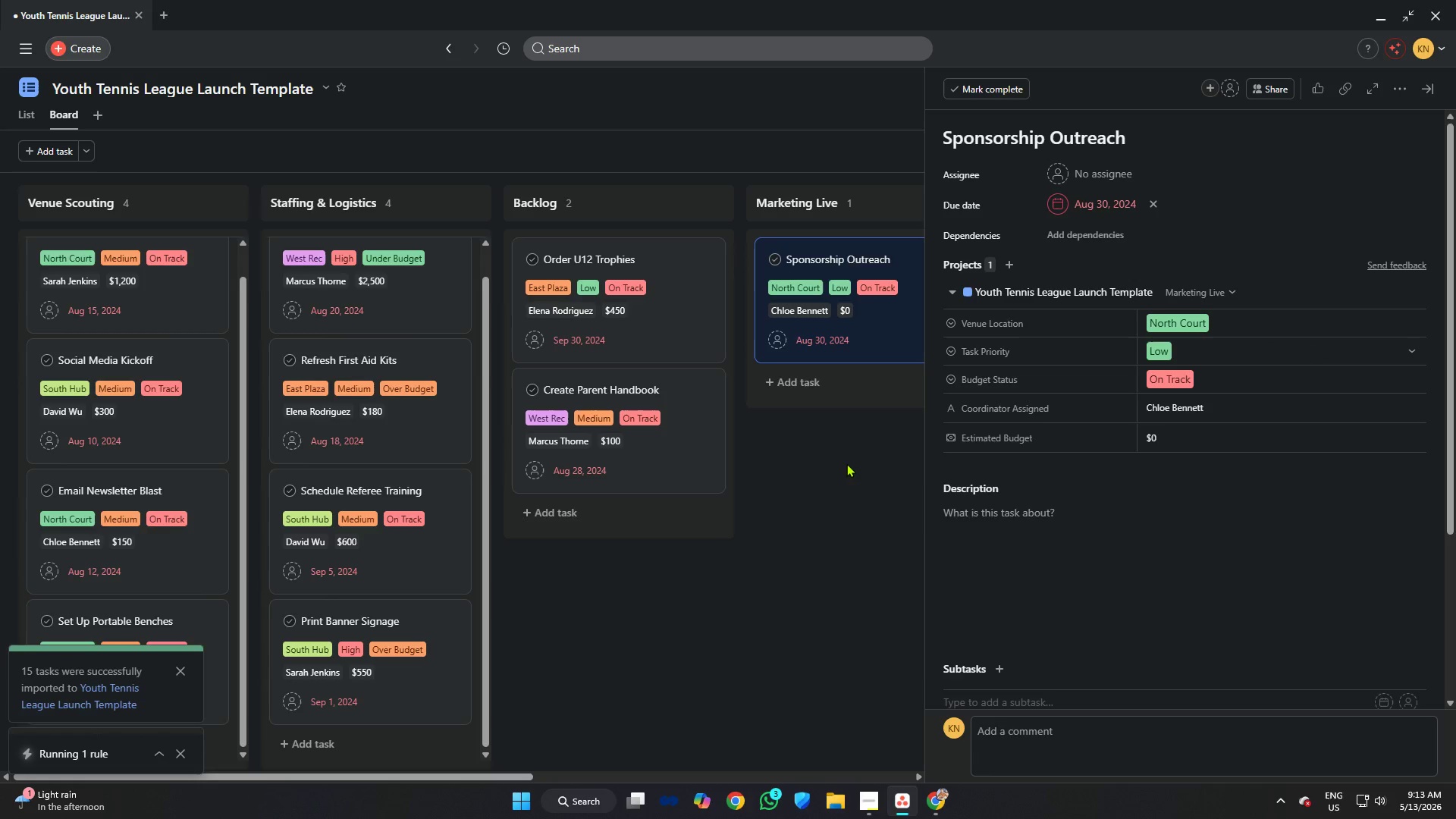 
left_click([846, 463])
 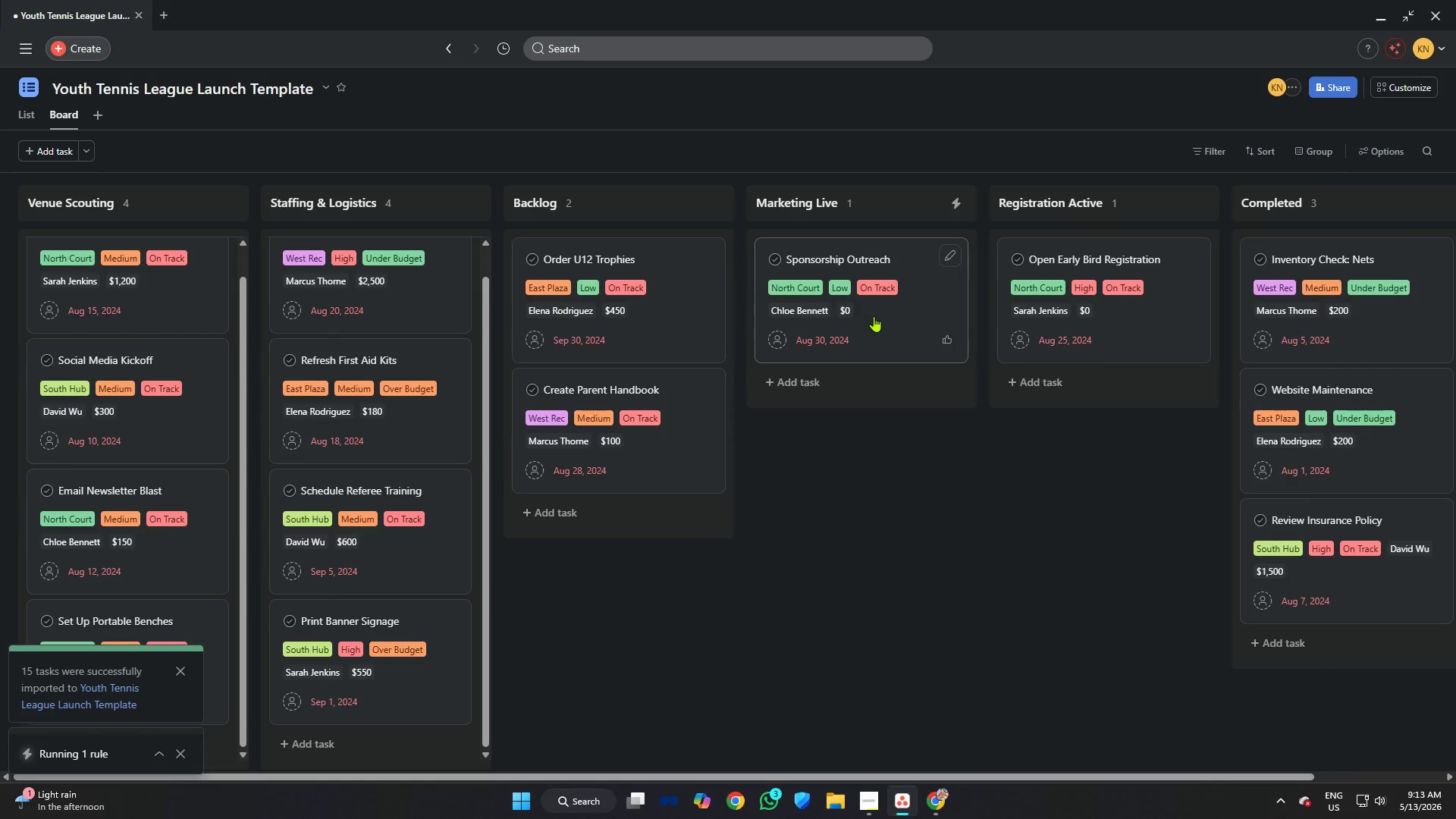 
left_click_drag(start_coordinate=[877, 313], to_coordinate=[617, 431])
 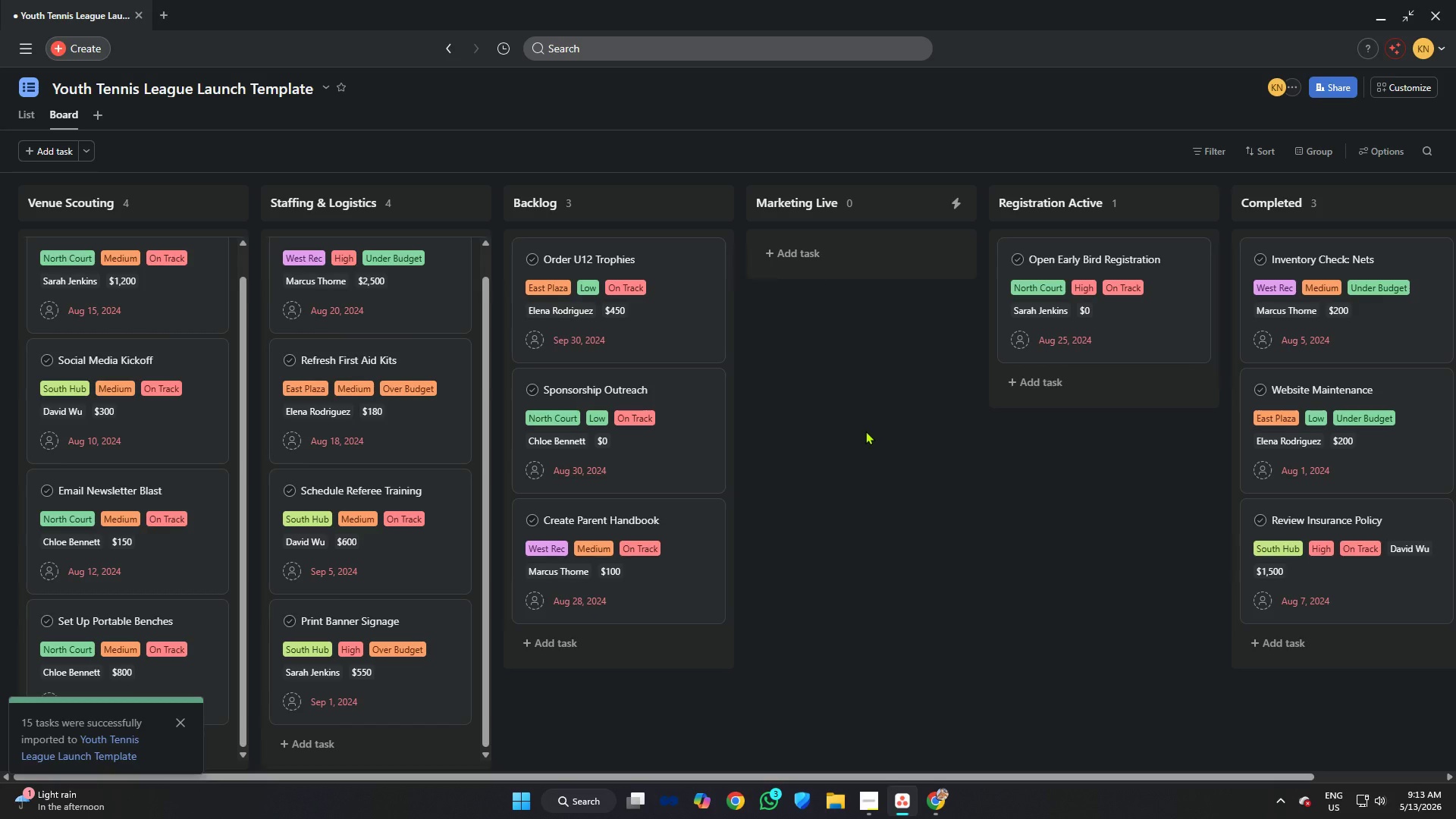 
wait(9.69)
 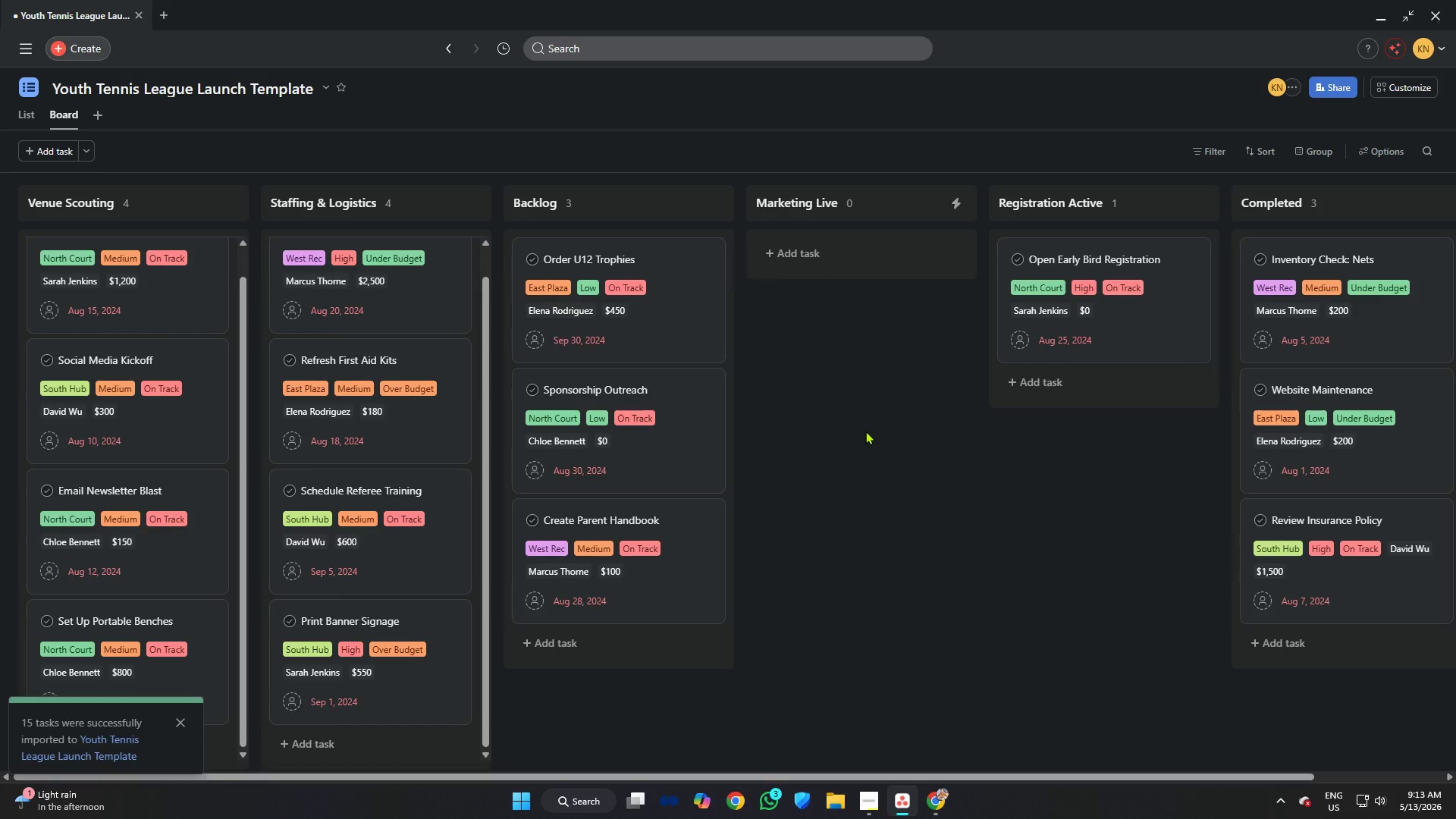 
left_click_drag(start_coordinate=[1006, 772], to_coordinate=[1169, 771])
 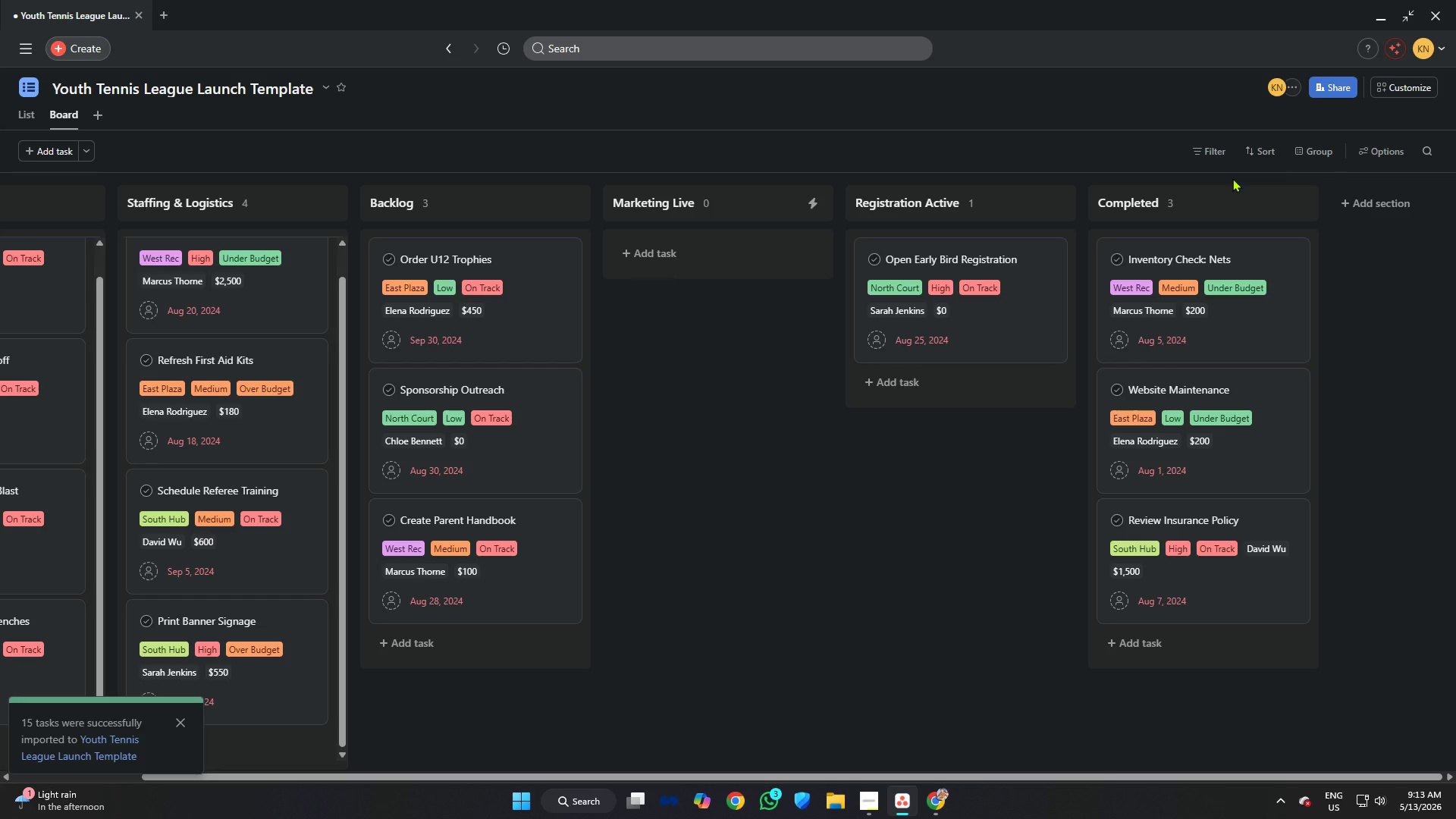 
wait(6.48)
 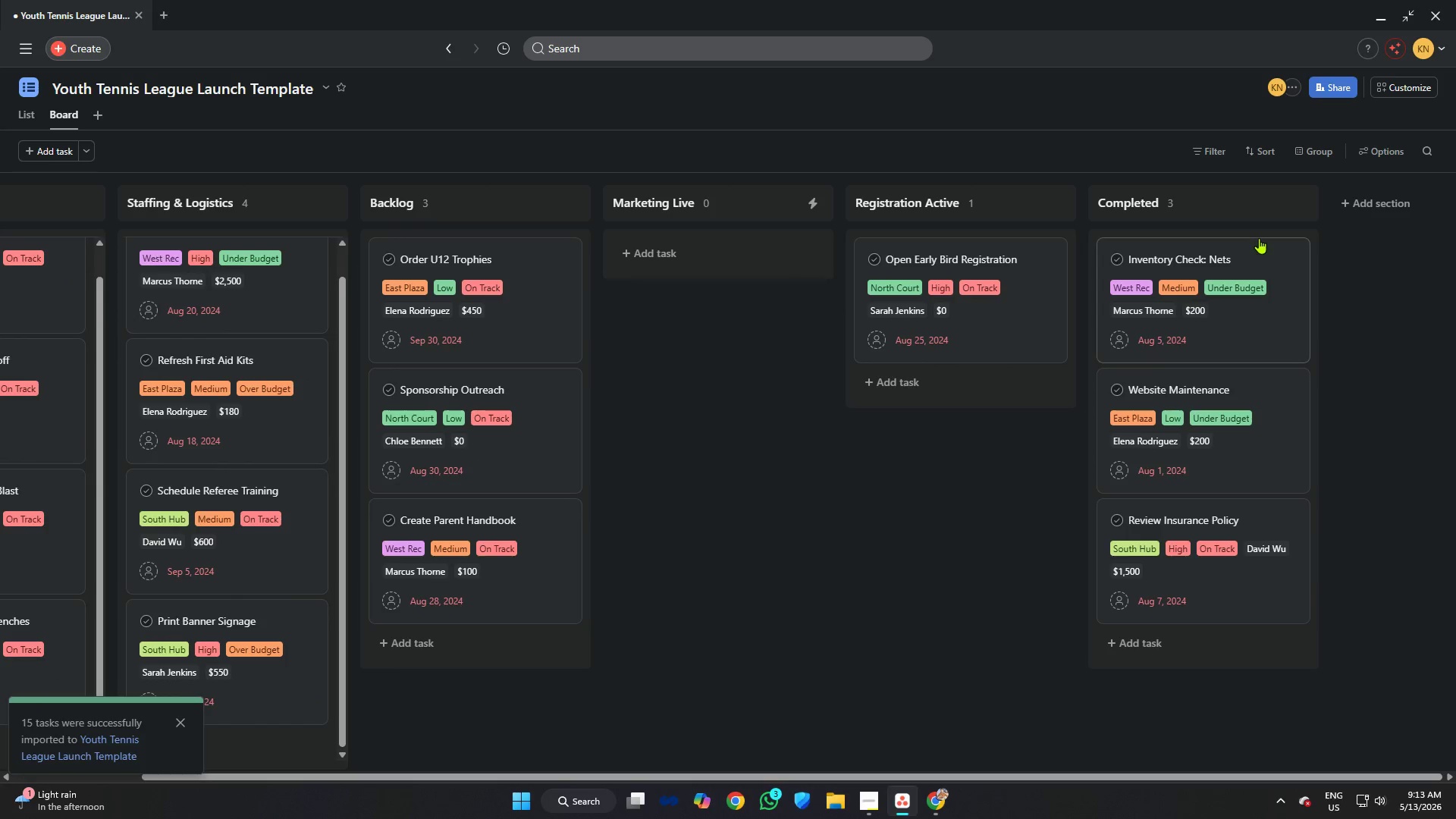 
left_click_drag(start_coordinate=[985, 783], to_coordinate=[966, 781])
 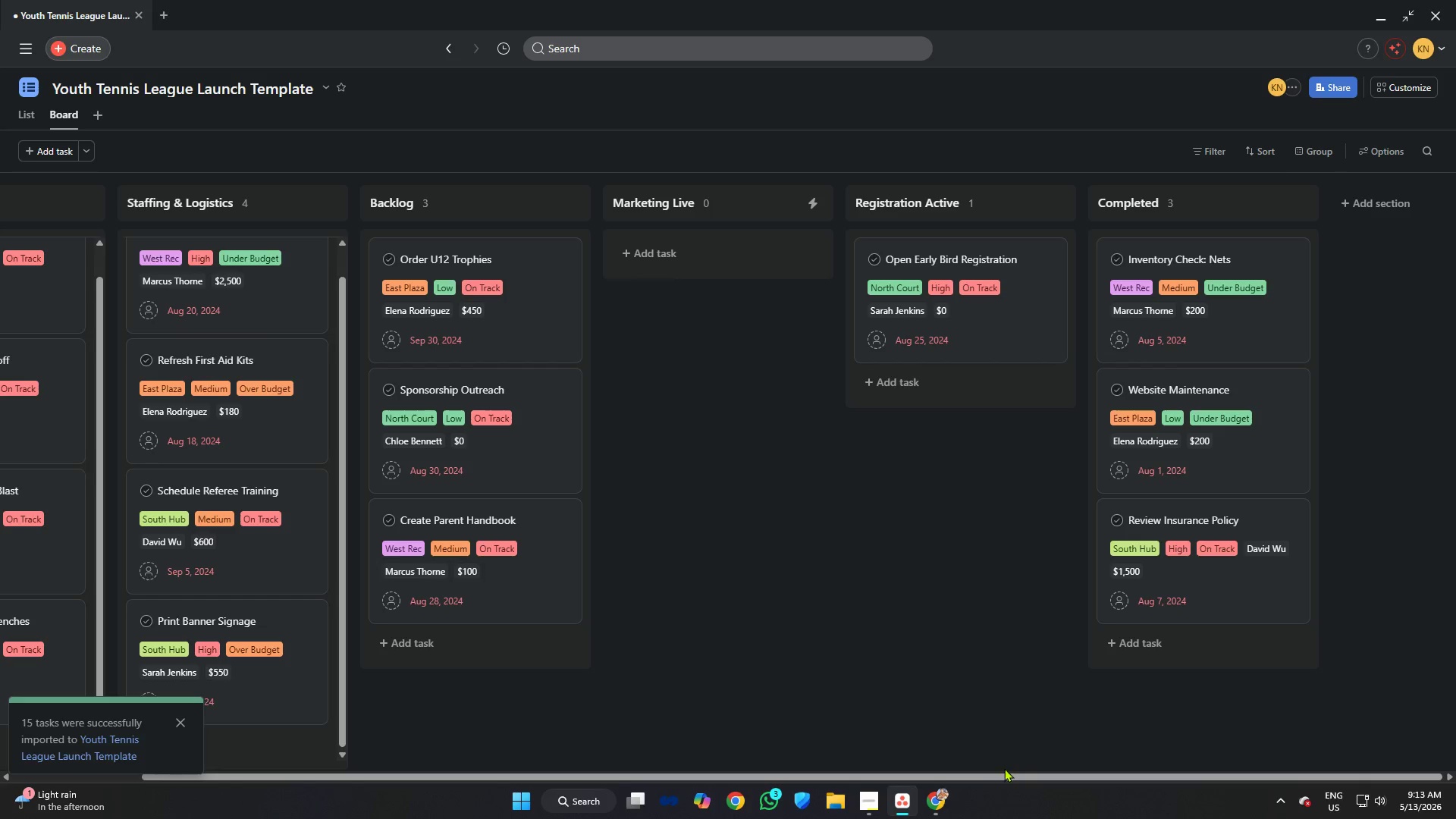 
left_click([945, 688])
 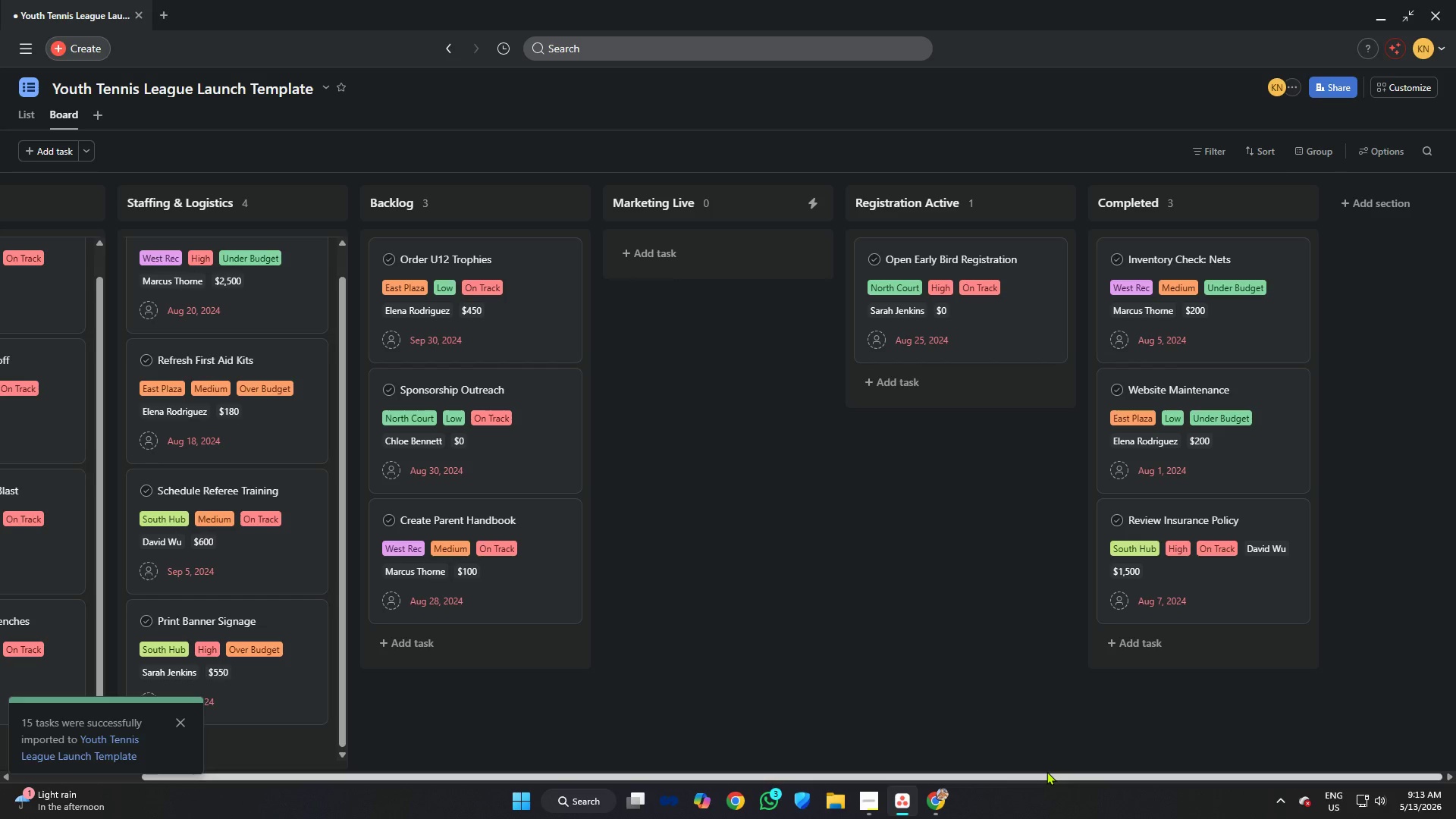 
left_click_drag(start_coordinate=[1047, 775], to_coordinate=[582, 762])
 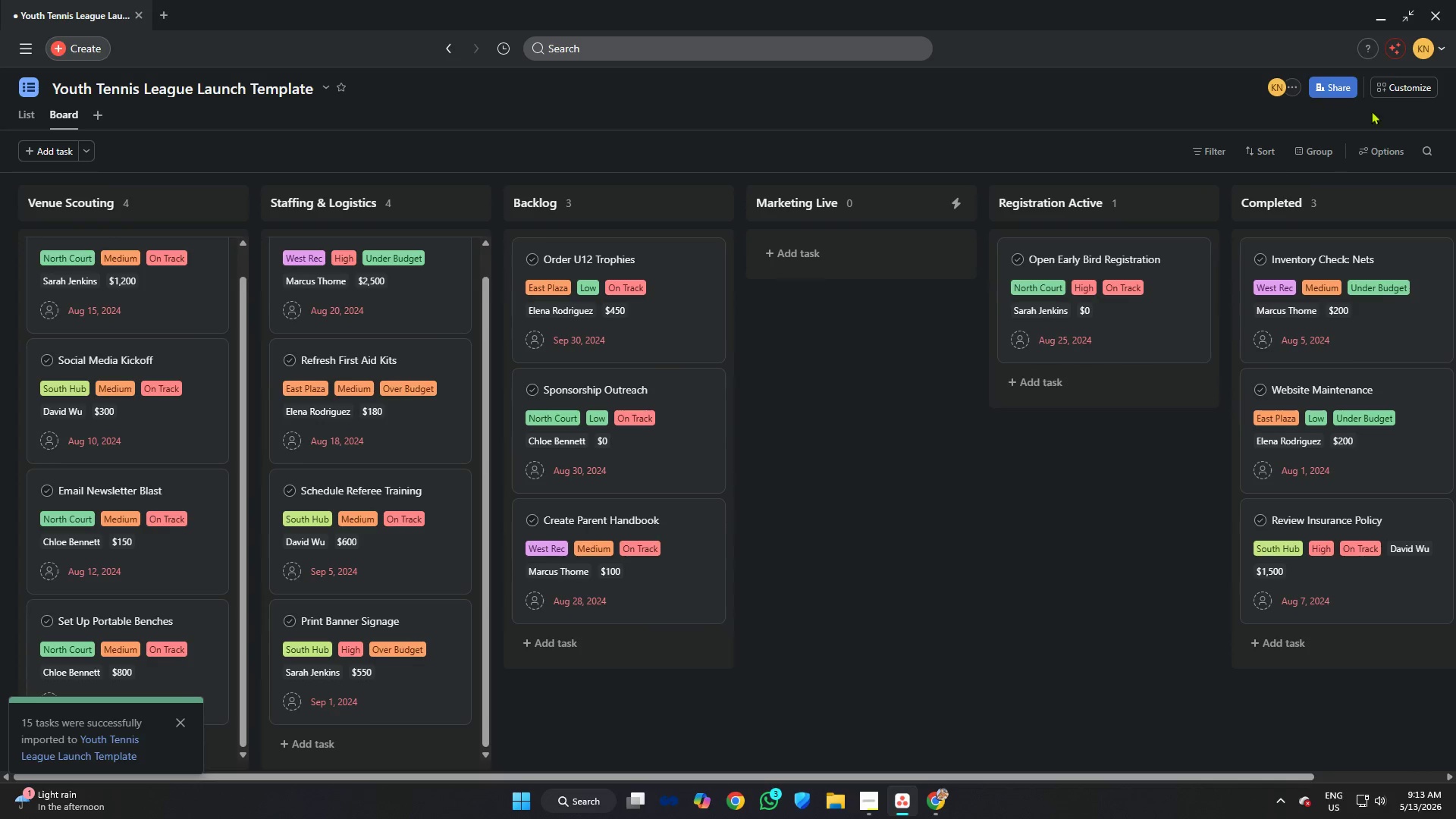 
left_click([1388, 89])
 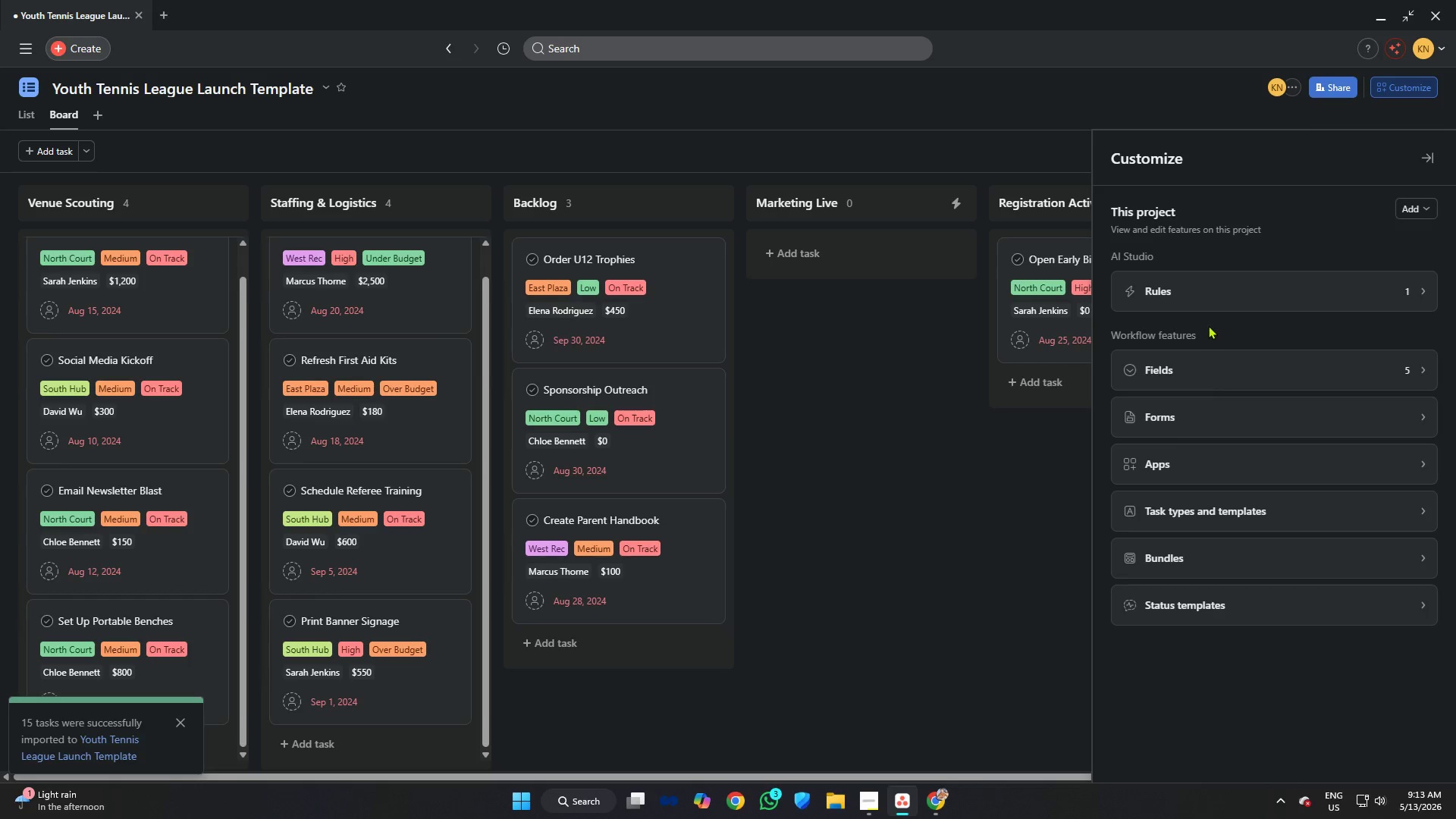 
left_click([1214, 285])
 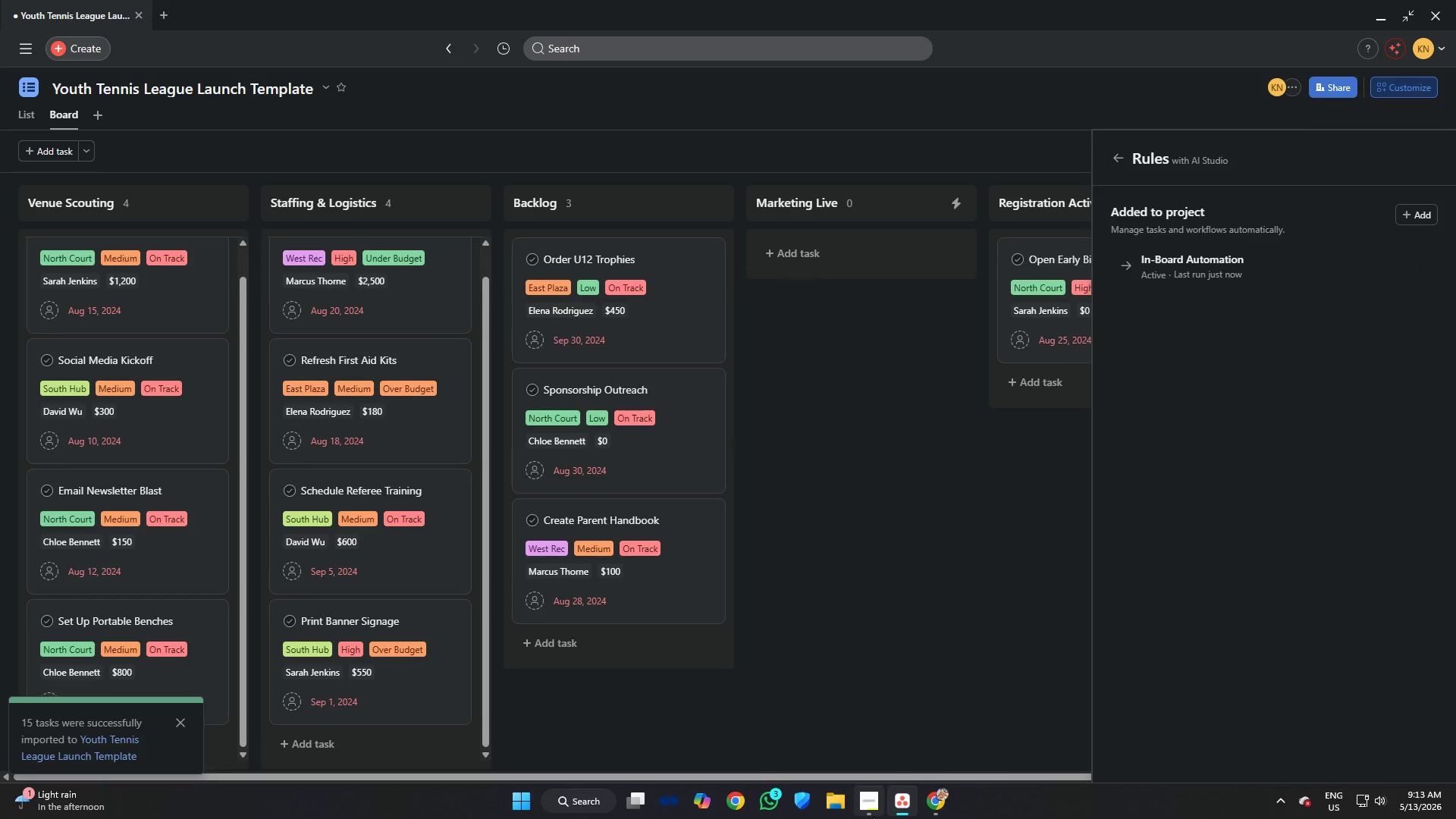 
left_click([865, 794])